 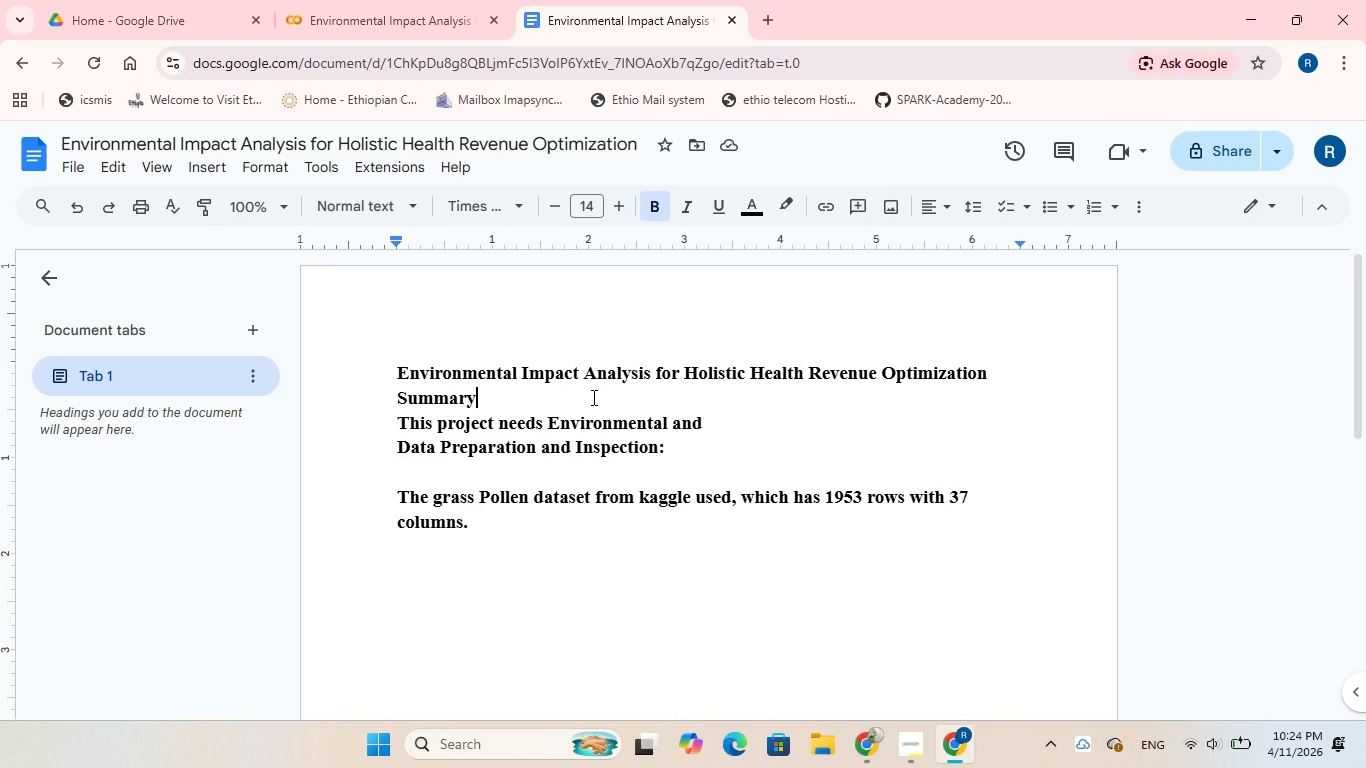 
key(Enter)
 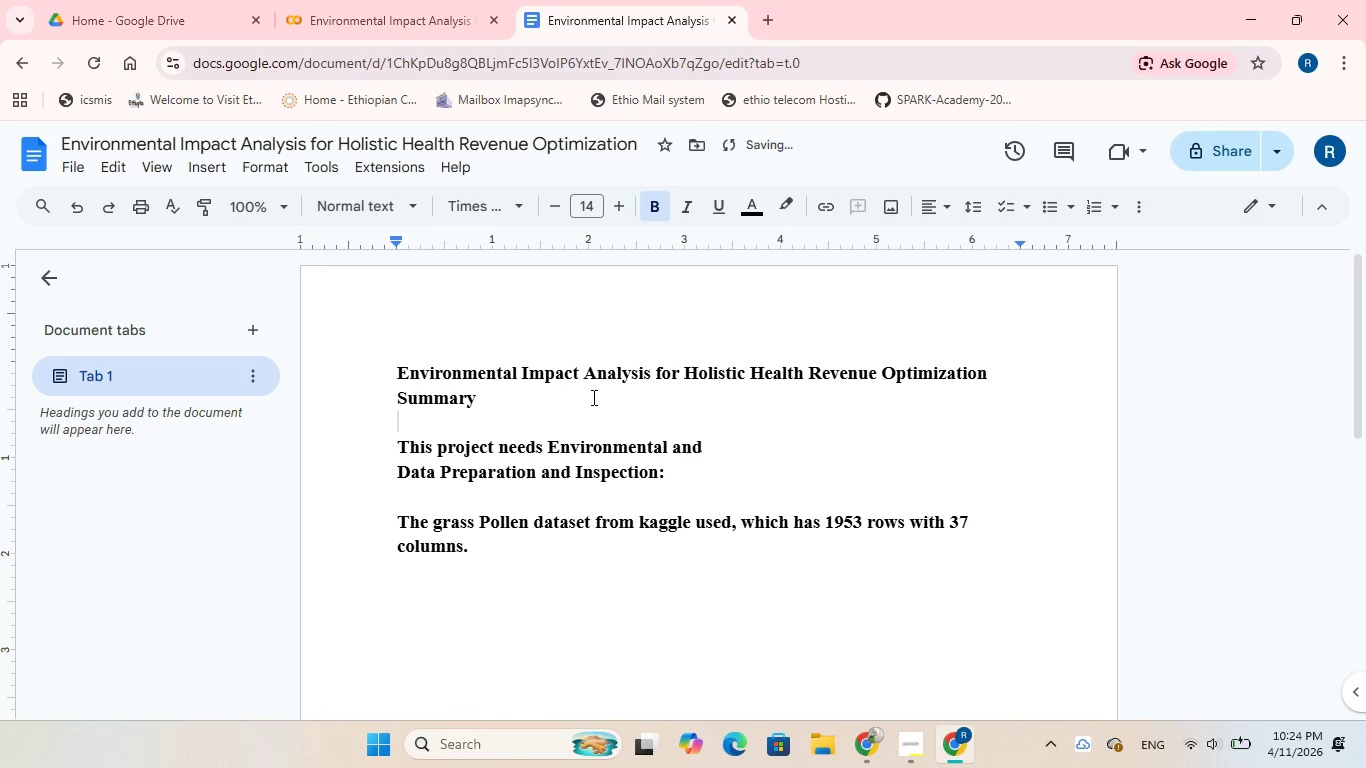 
key(Control+V)
 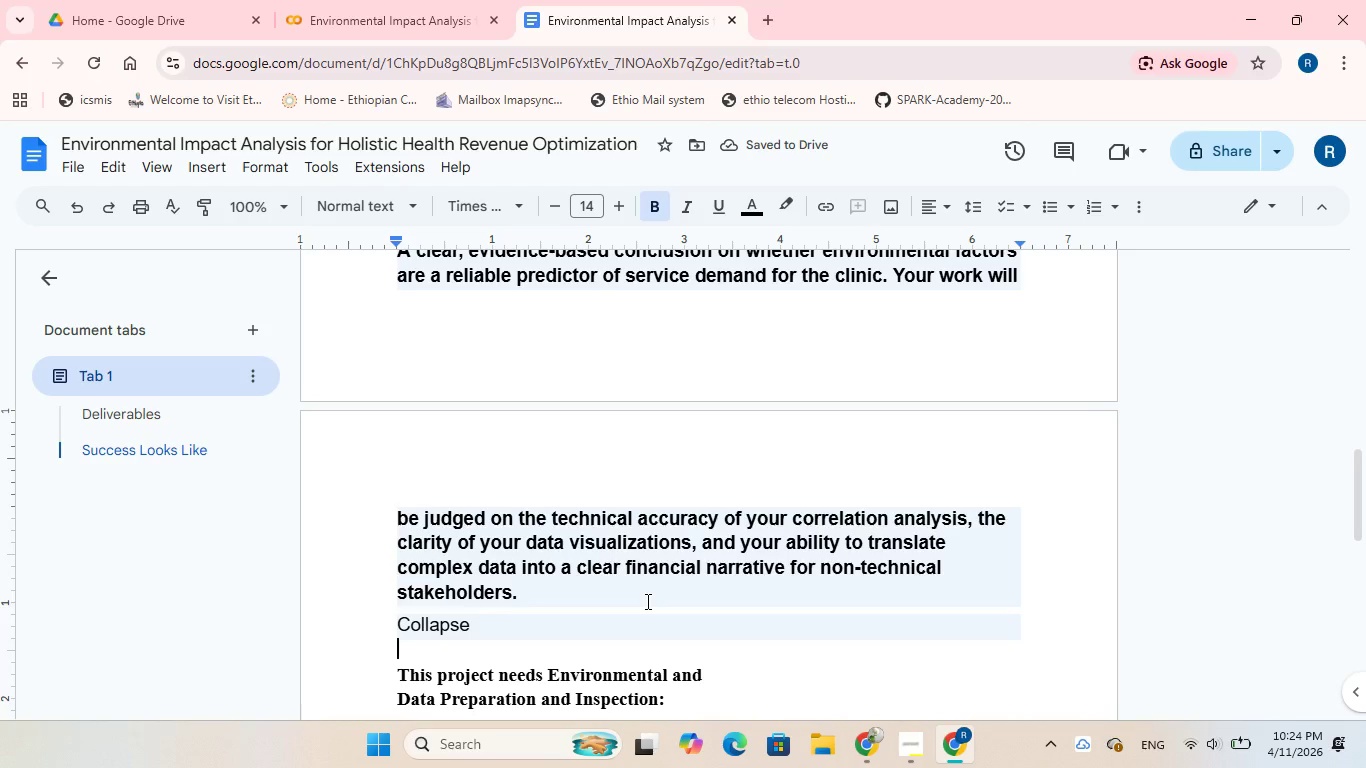 
wait(7.28)
 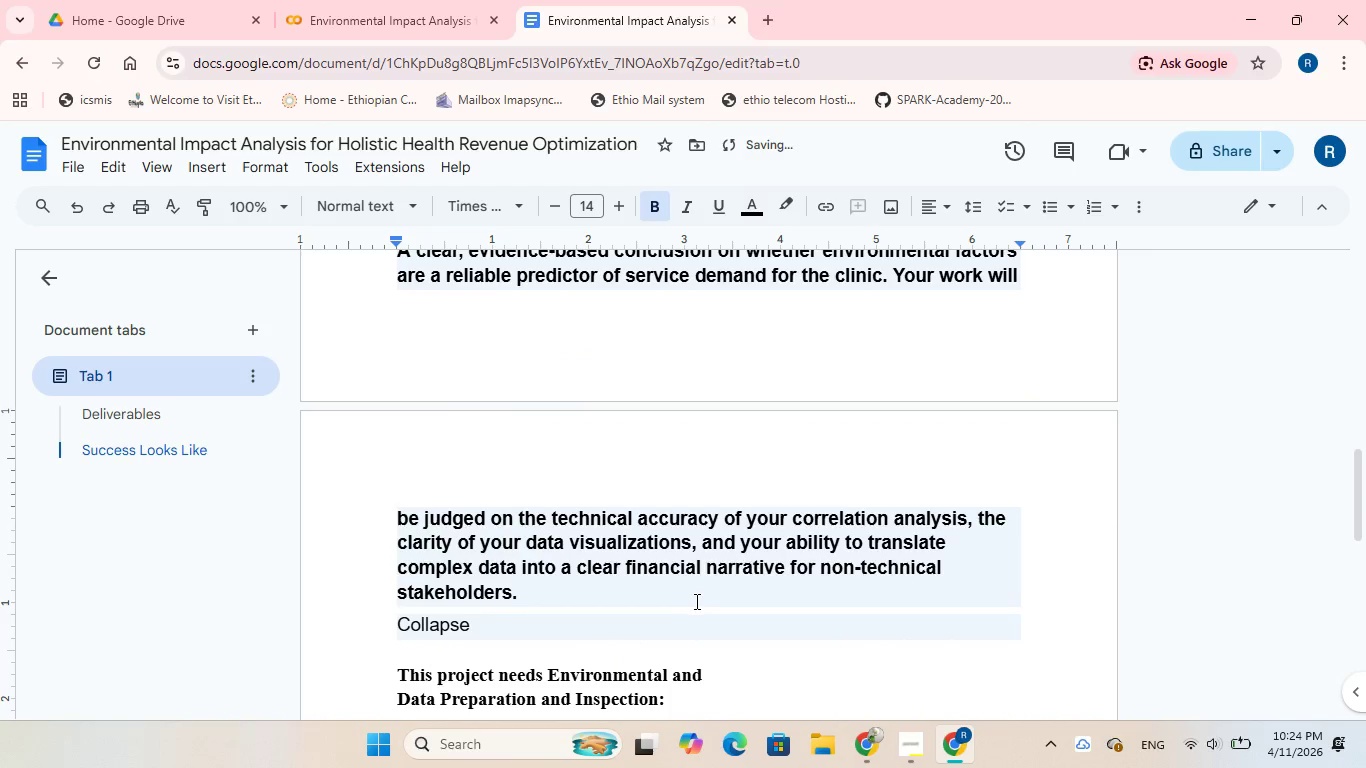 
left_click_drag(start_coordinate=[530, 634], to_coordinate=[372, 532])
 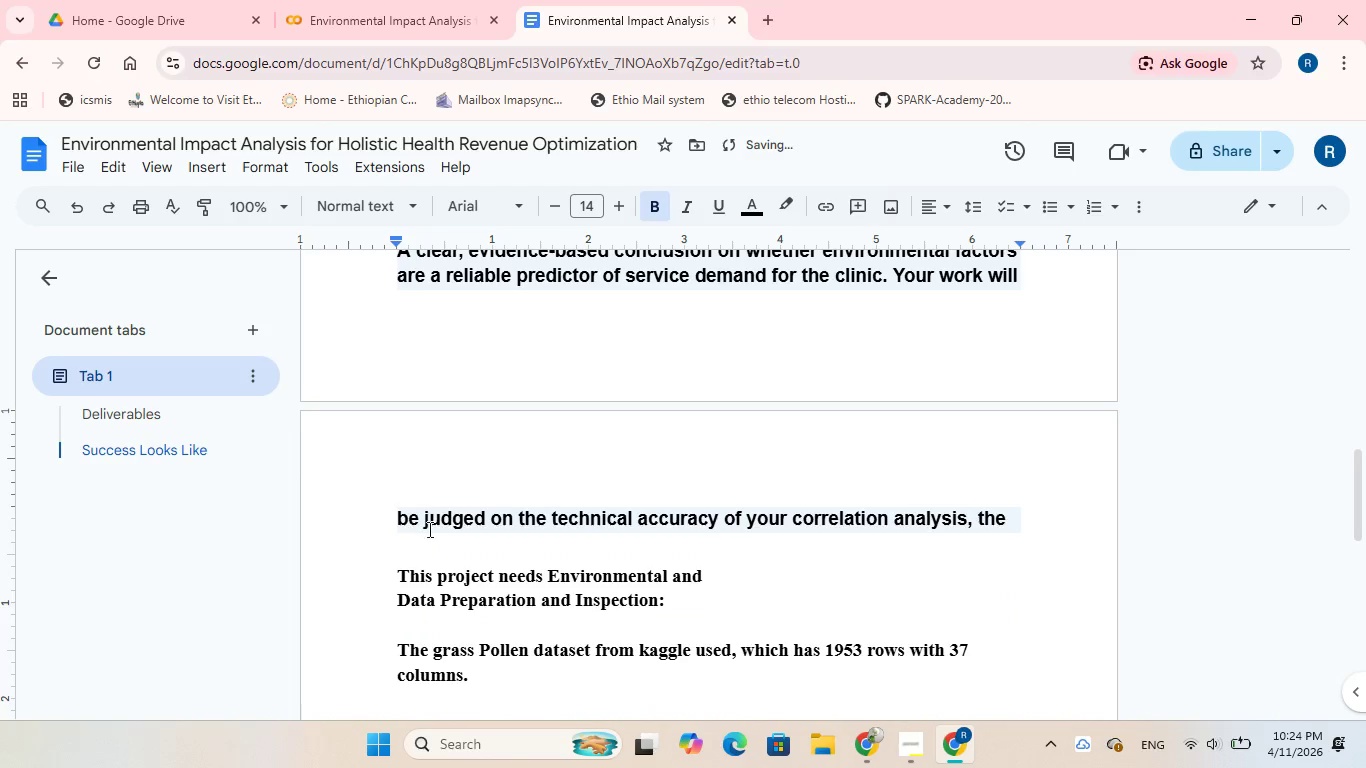 
key(Backspace)